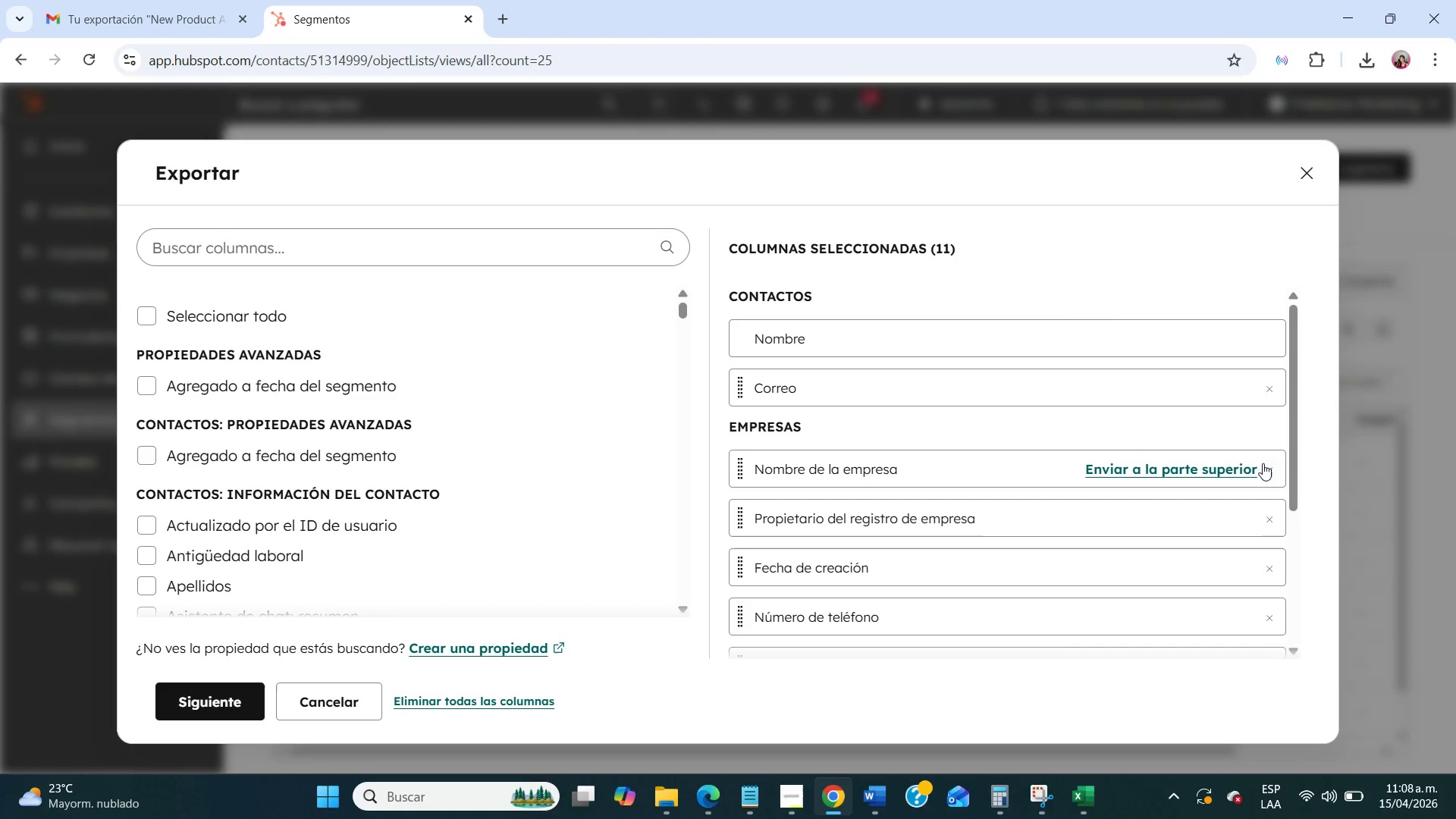 
left_click([1263, 466])
 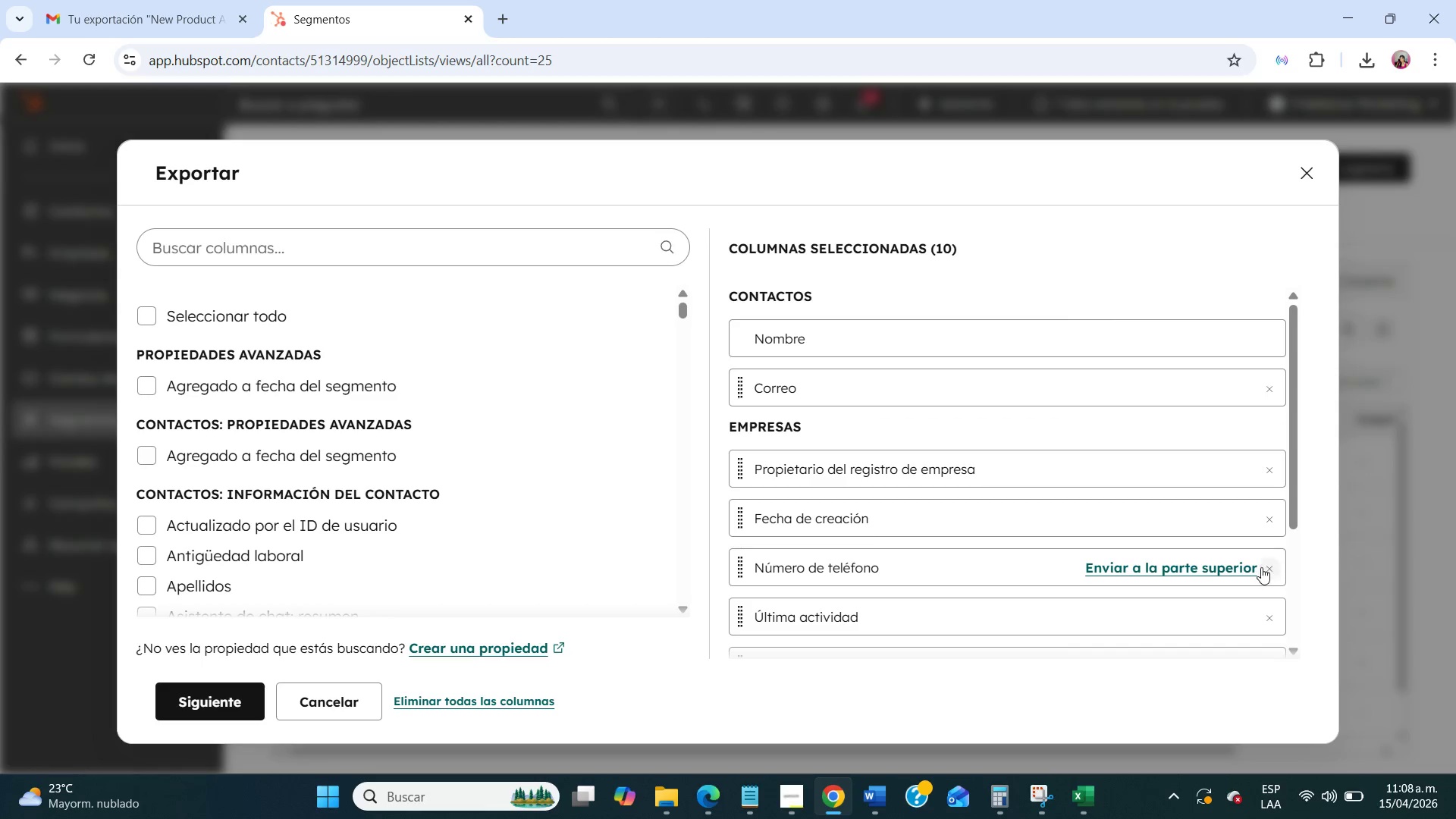 
left_click([1269, 566])
 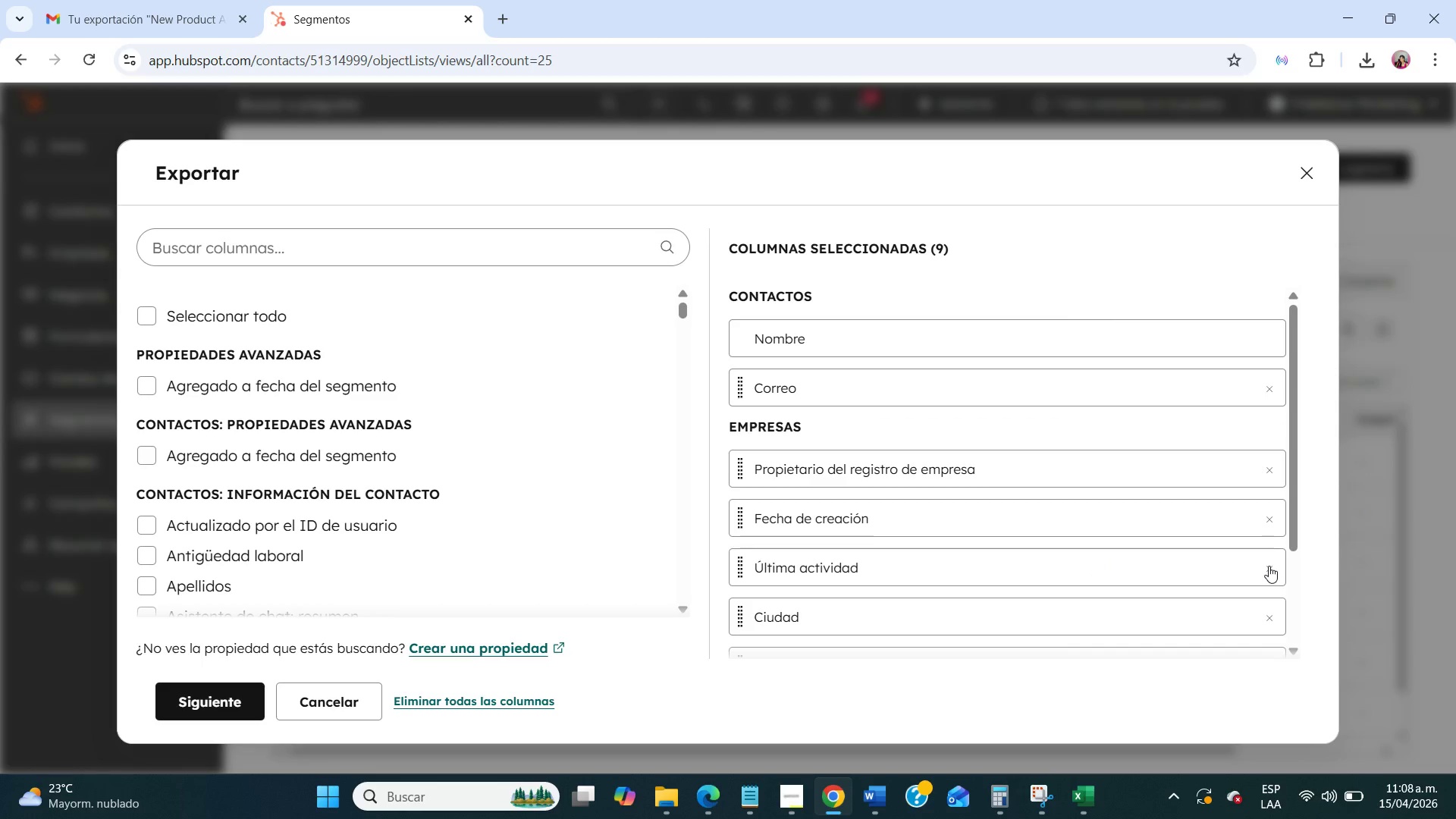 
double_click([1269, 566])
 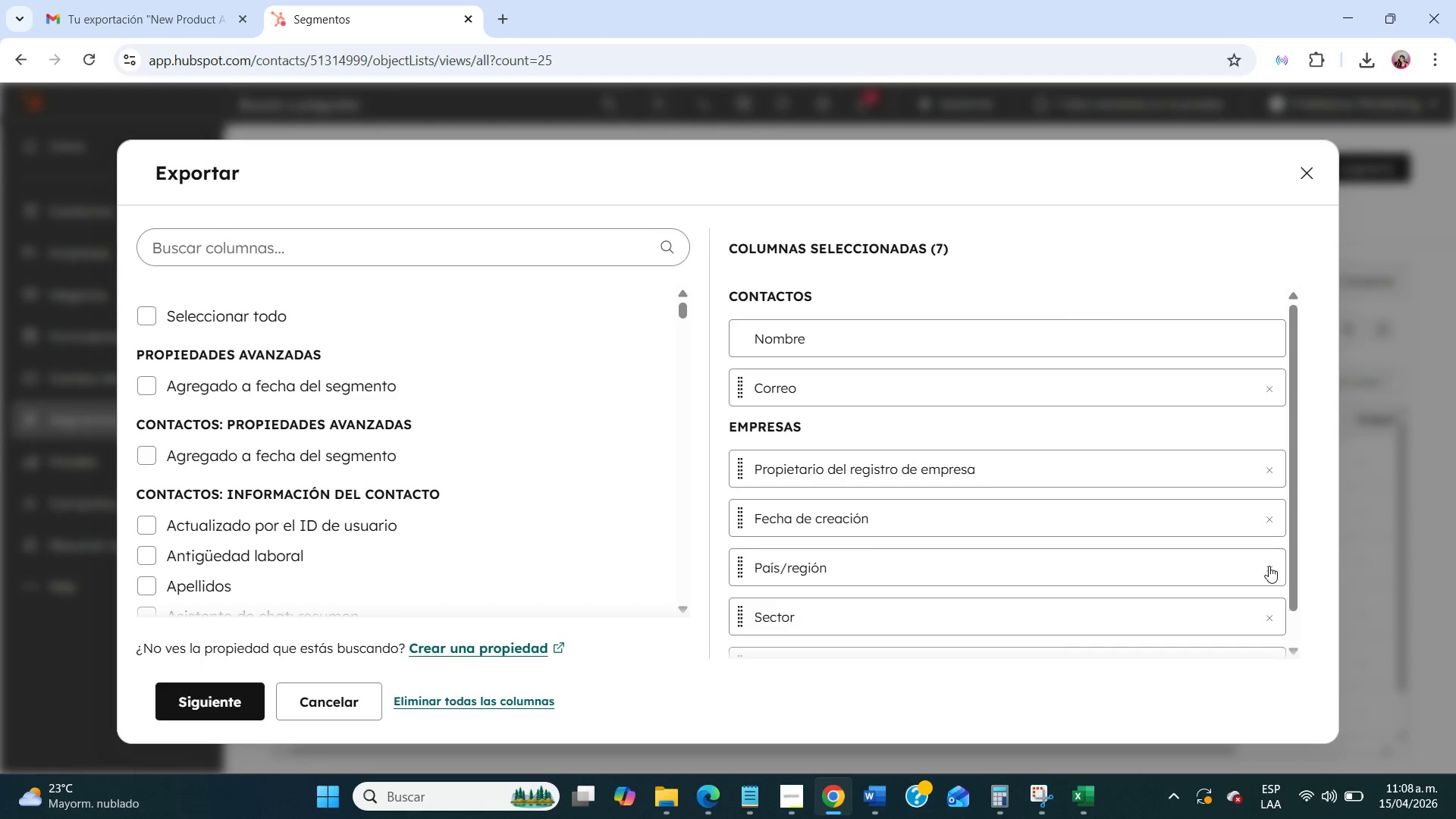 
triple_click([1269, 566])
 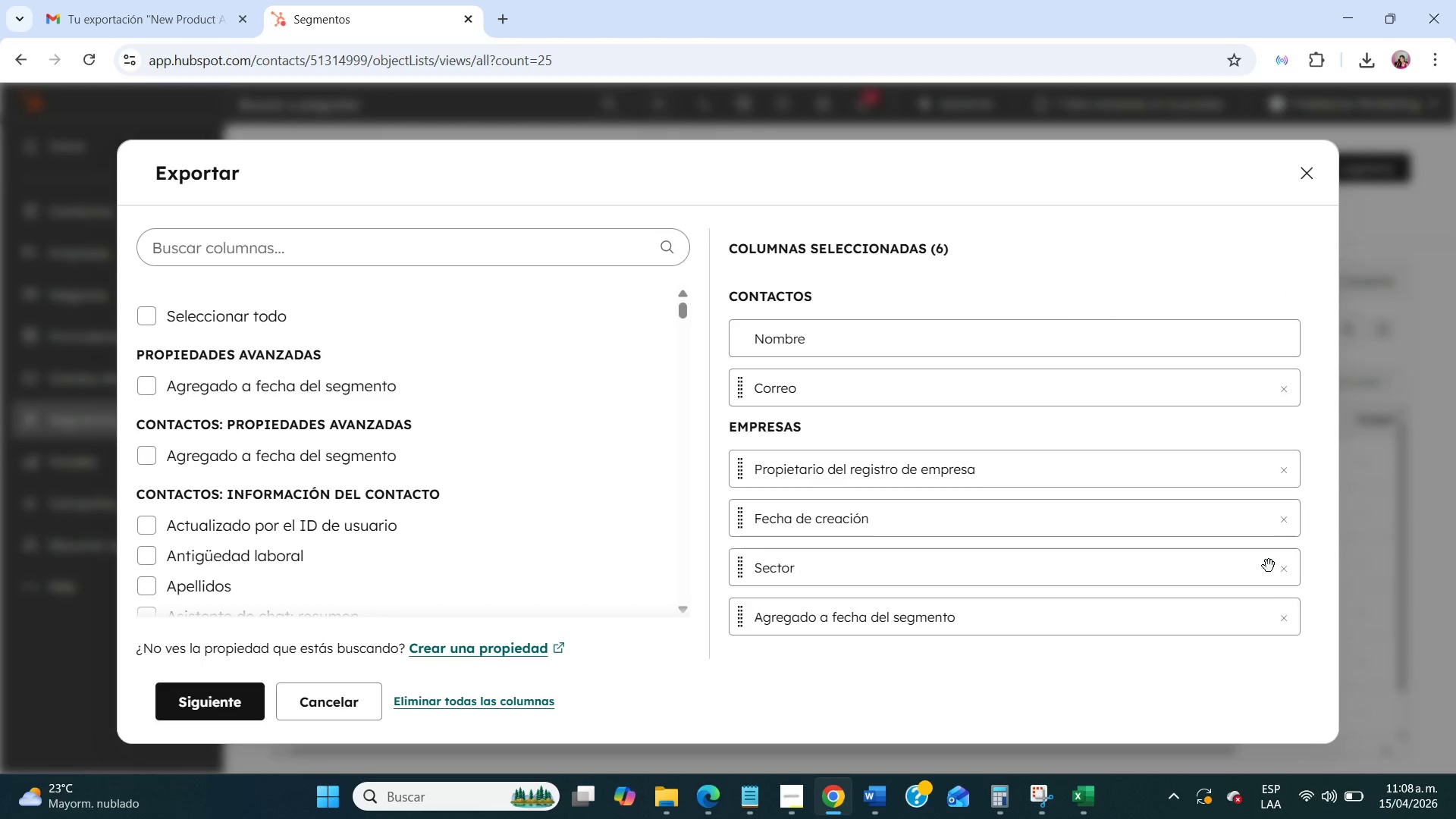 
triple_click([1269, 566])
 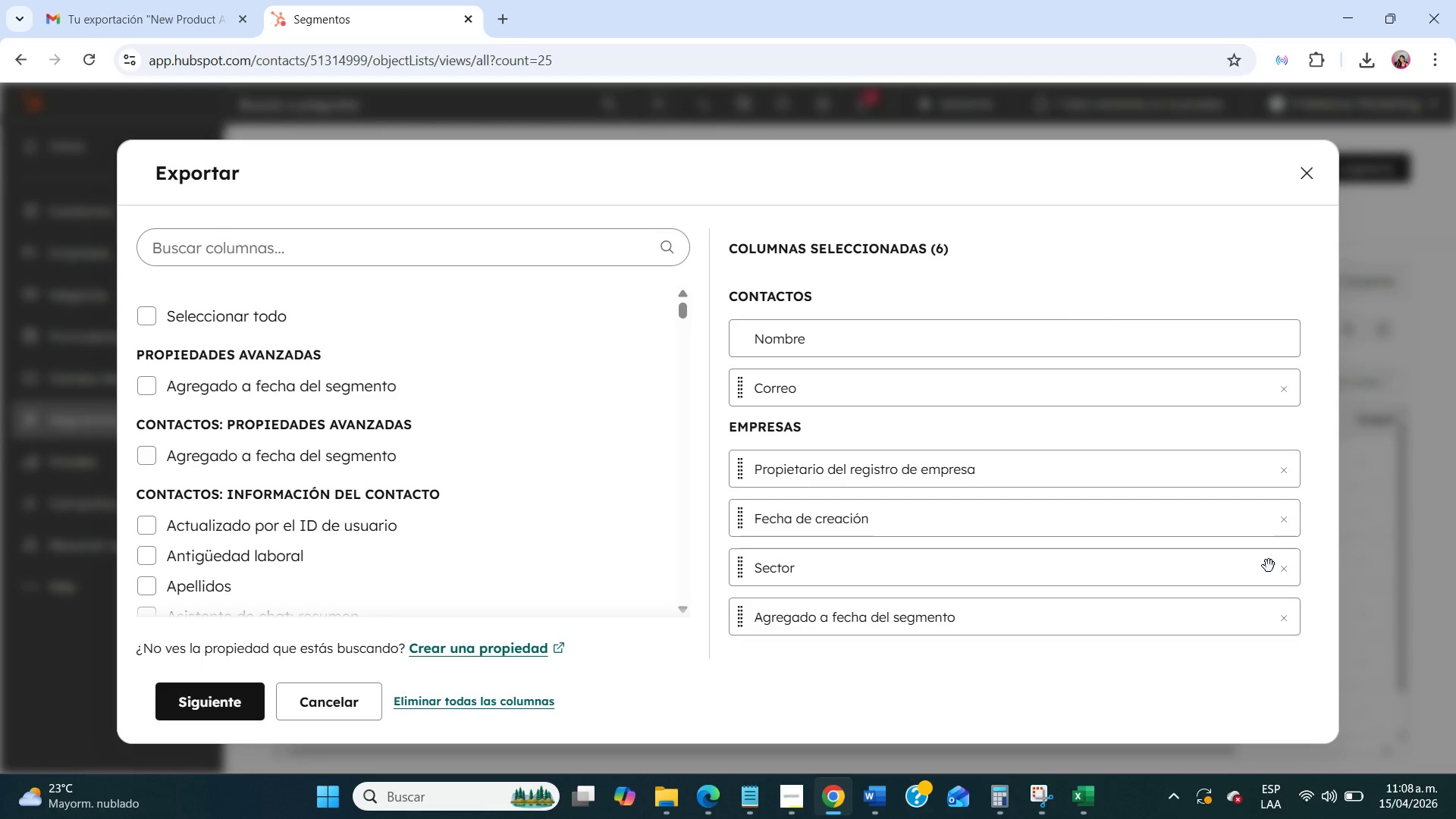 
triple_click([1269, 566])
 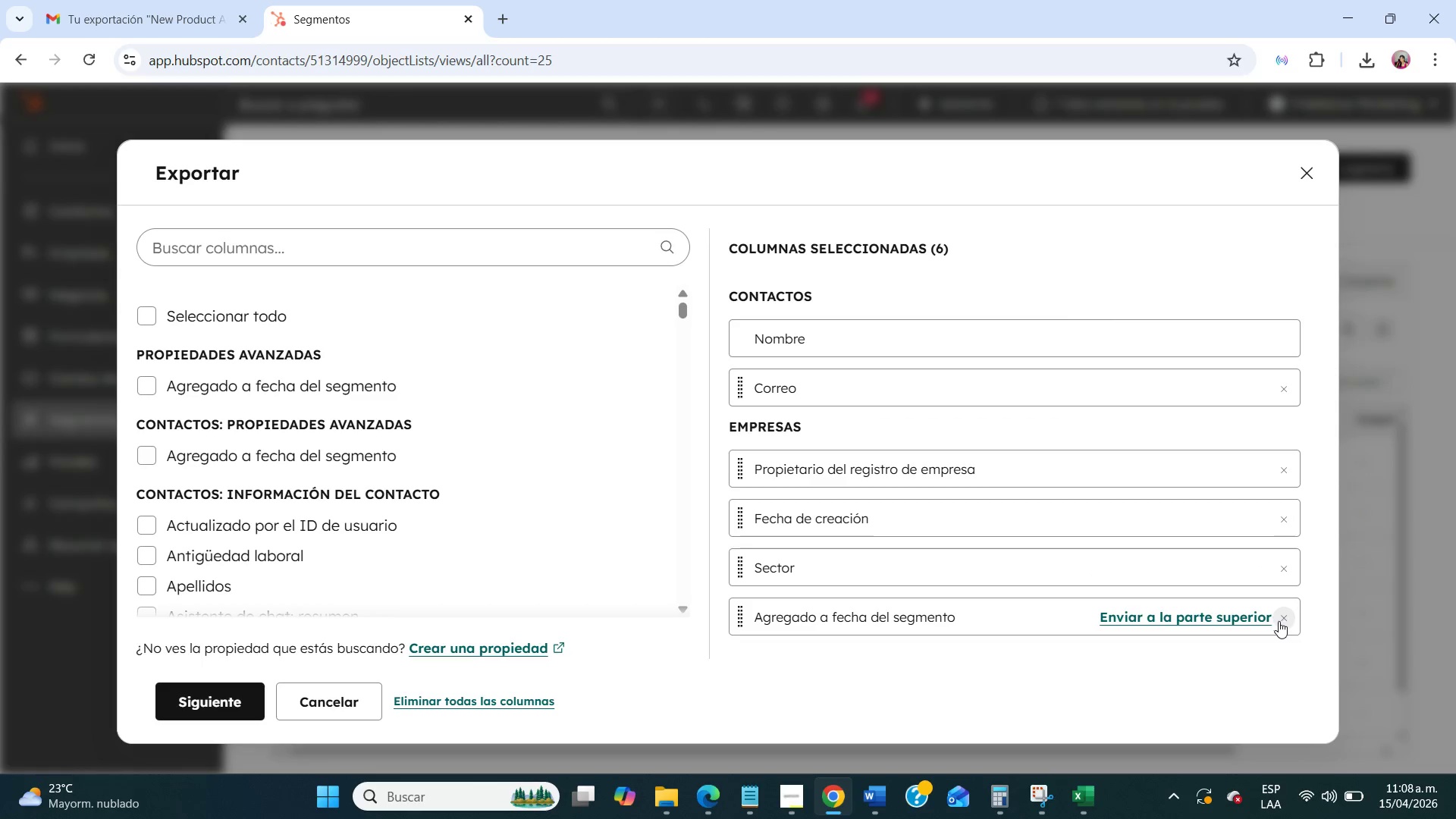 
left_click([1282, 619])
 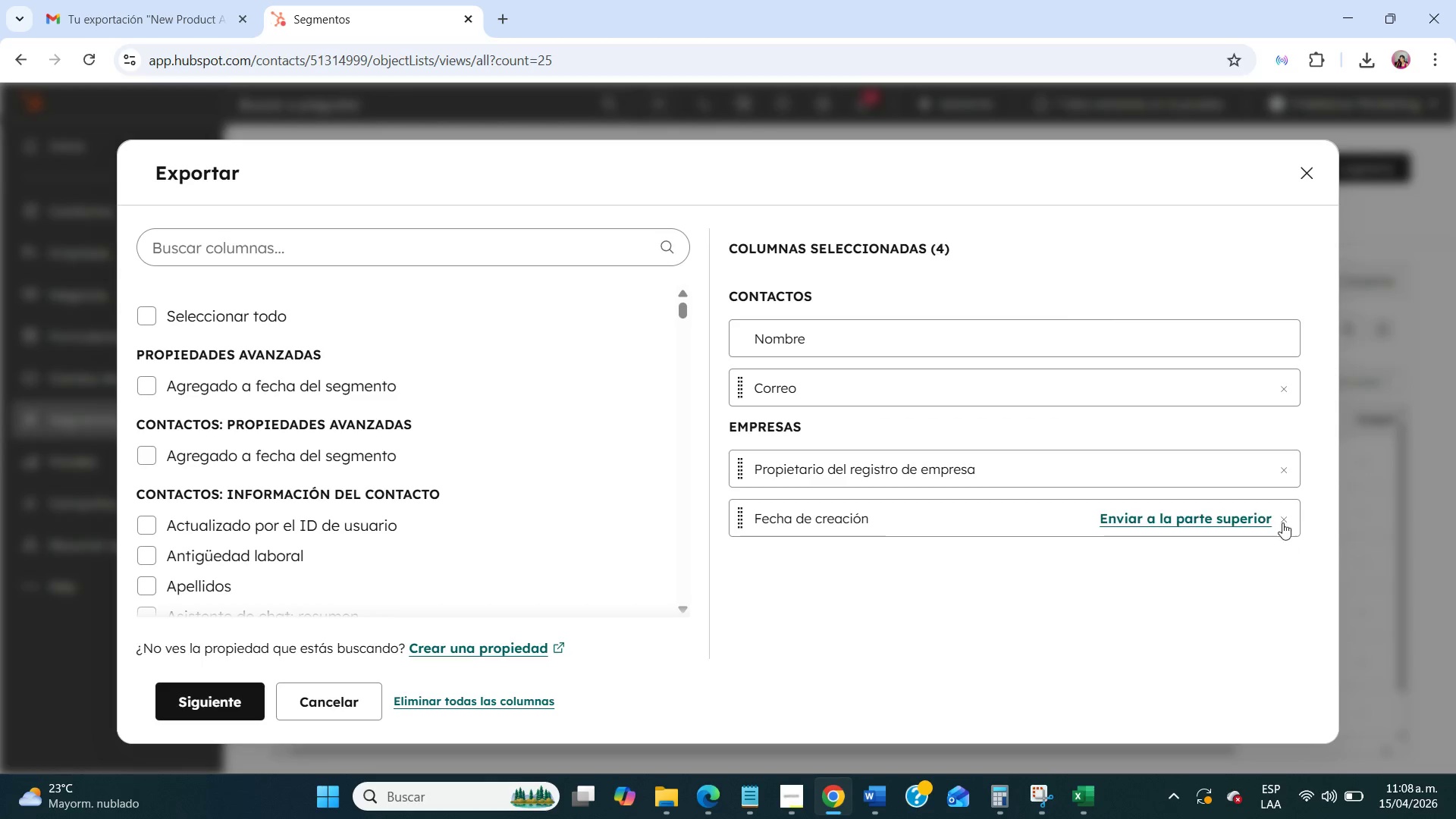 
double_click([1281, 512])
 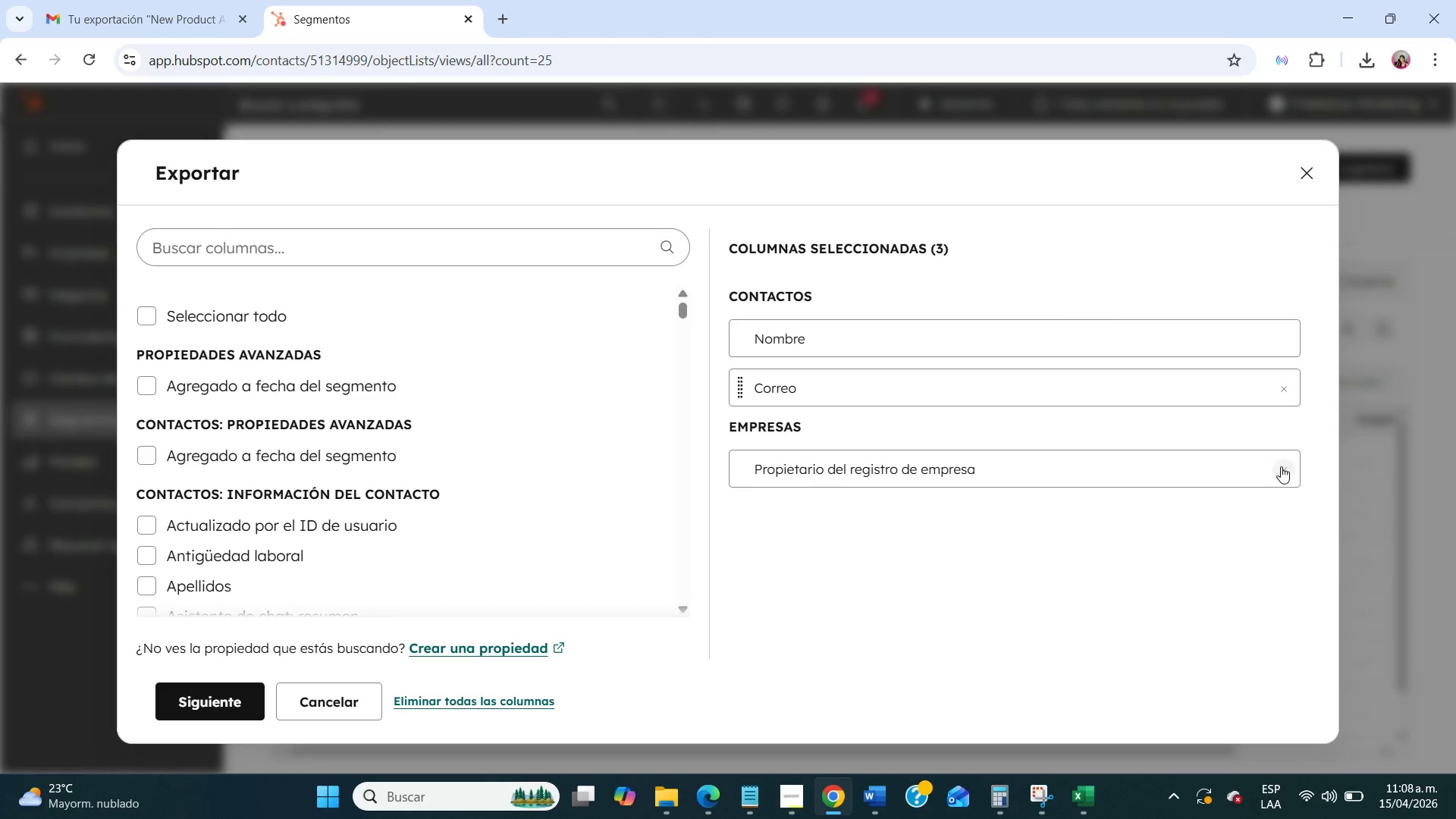 
triple_click([1281, 464])
 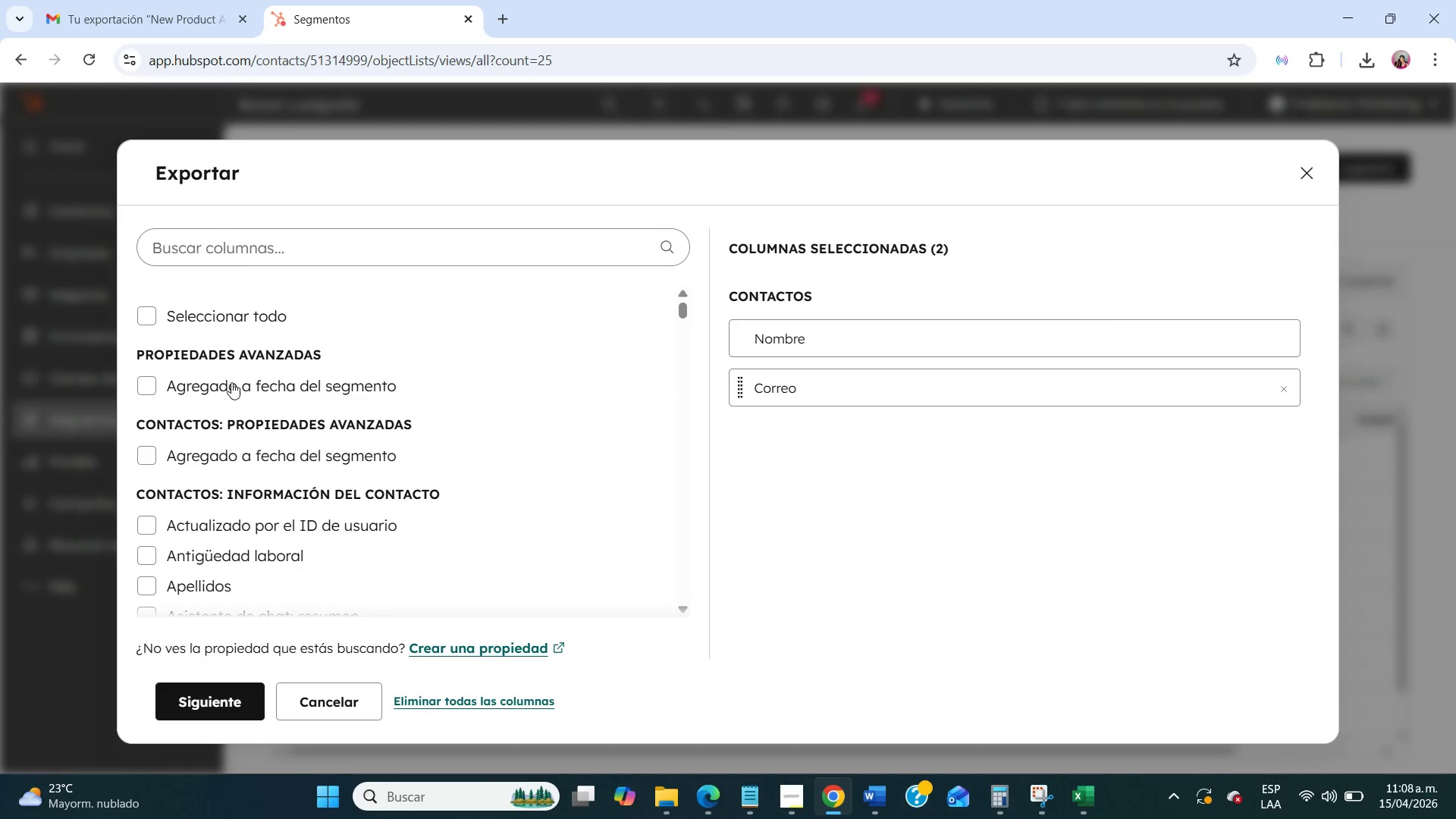 
left_click([210, 583])
 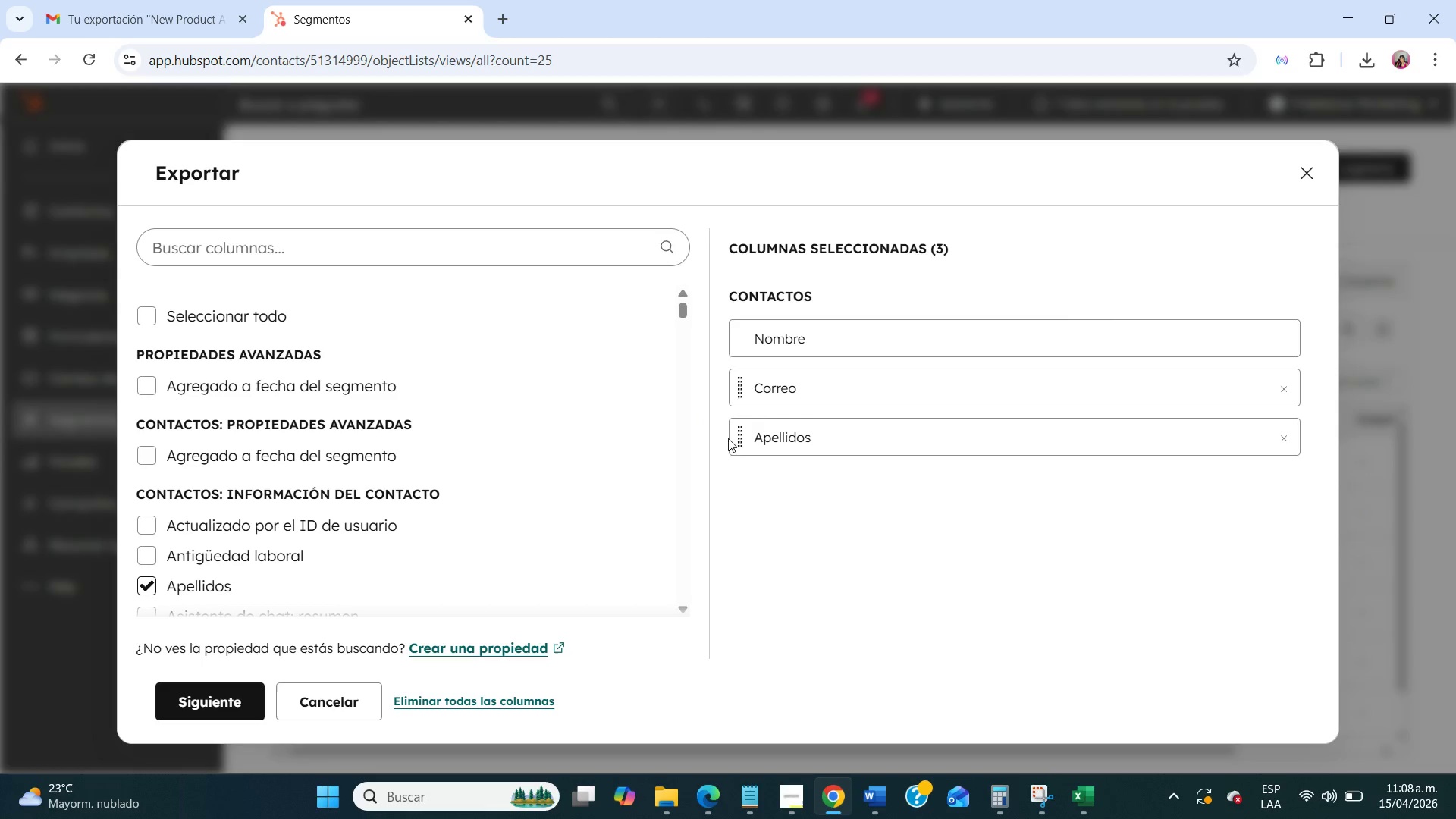 
left_click_drag(start_coordinate=[741, 442], to_coordinate=[741, 372])
 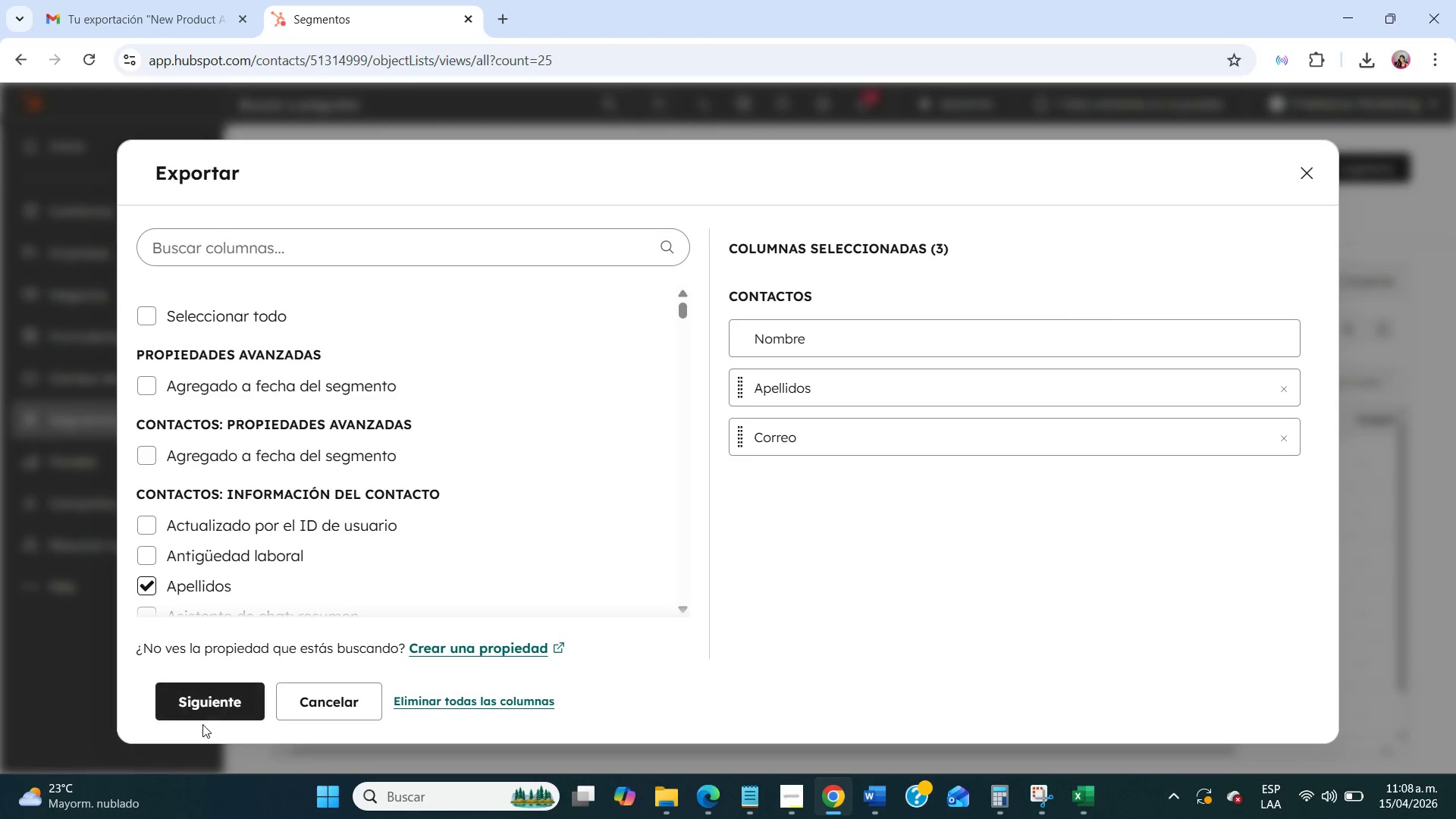 
left_click([200, 704])
 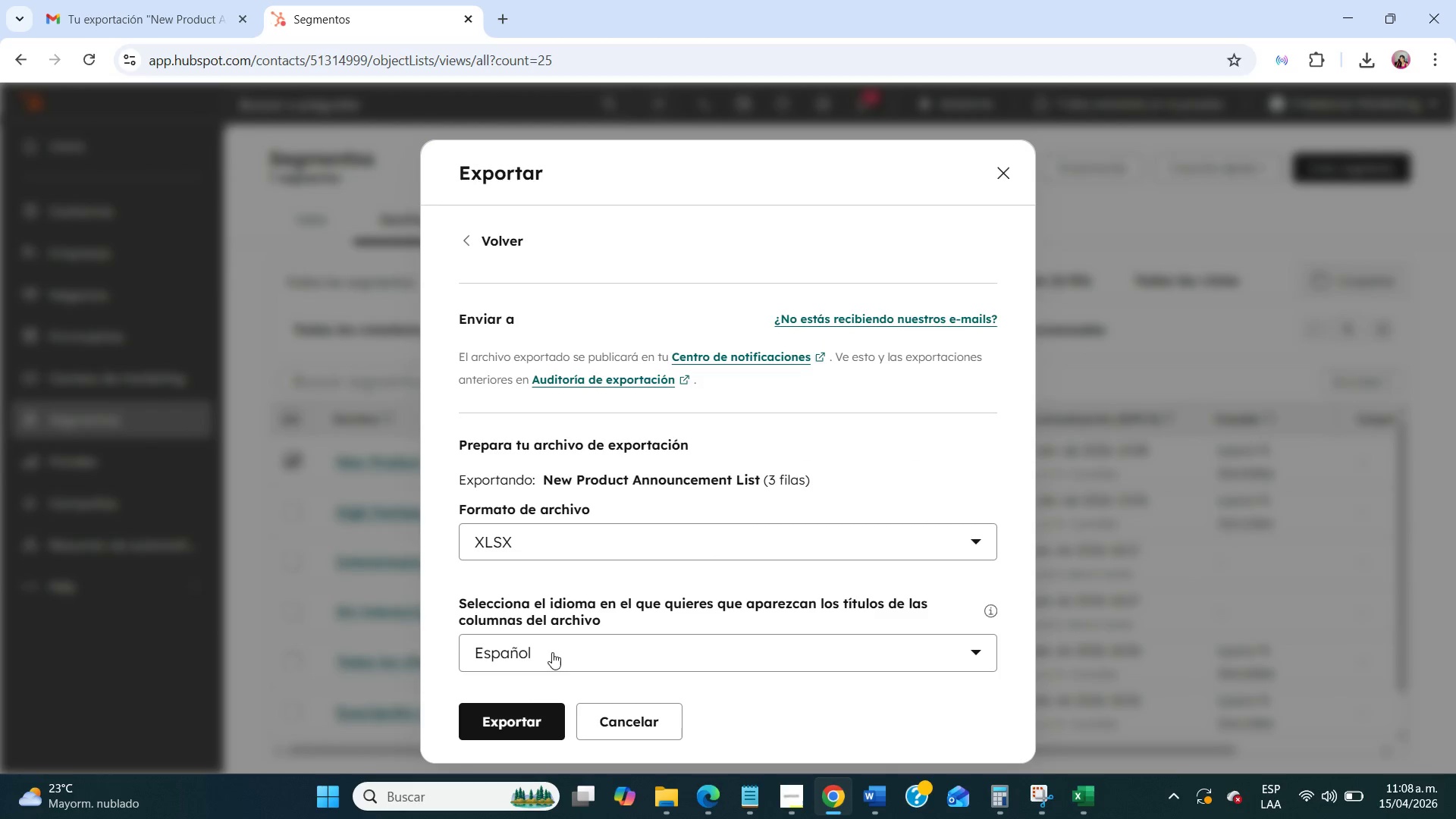 
left_click([513, 705])
 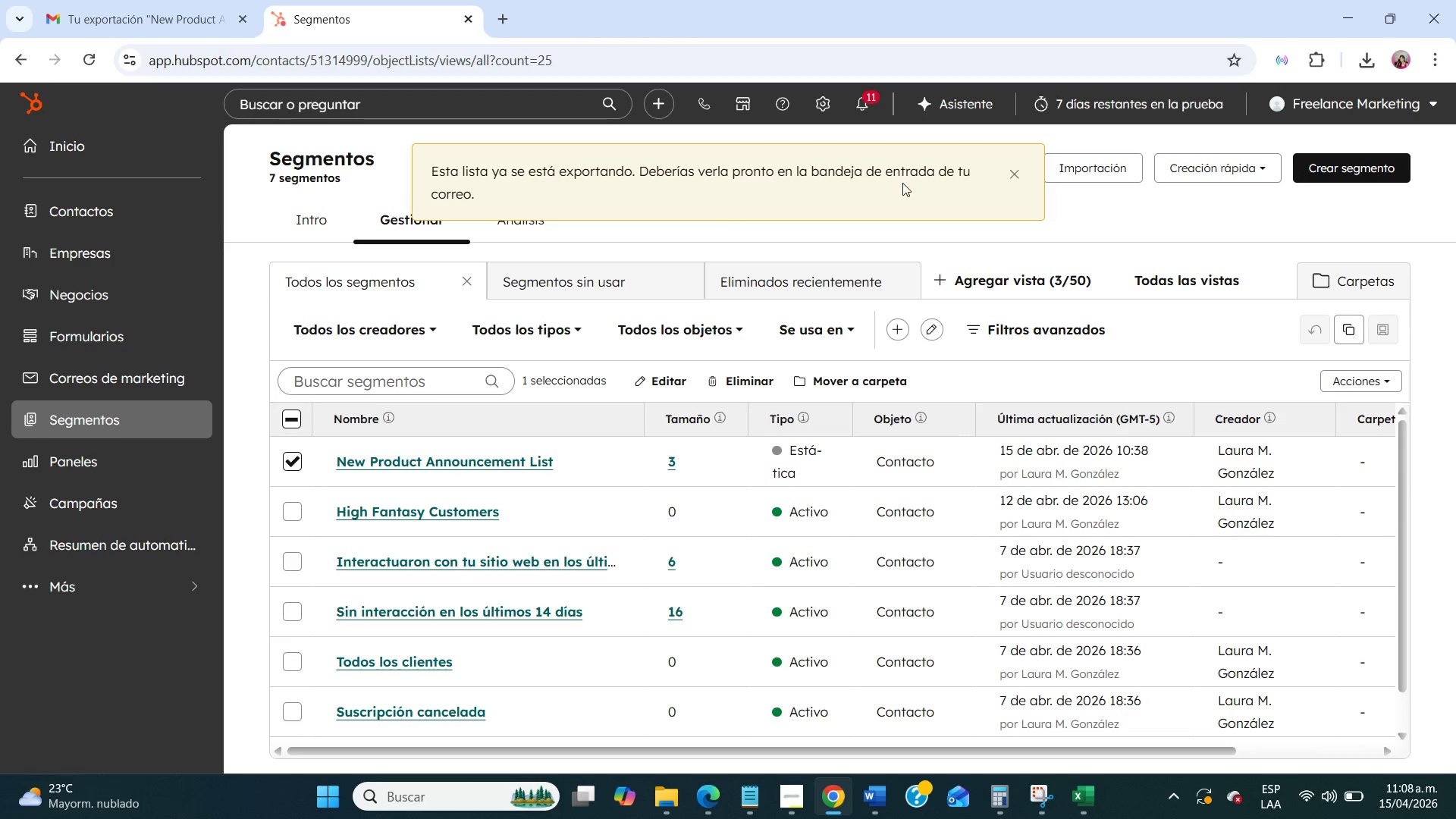 
left_click([777, 795])